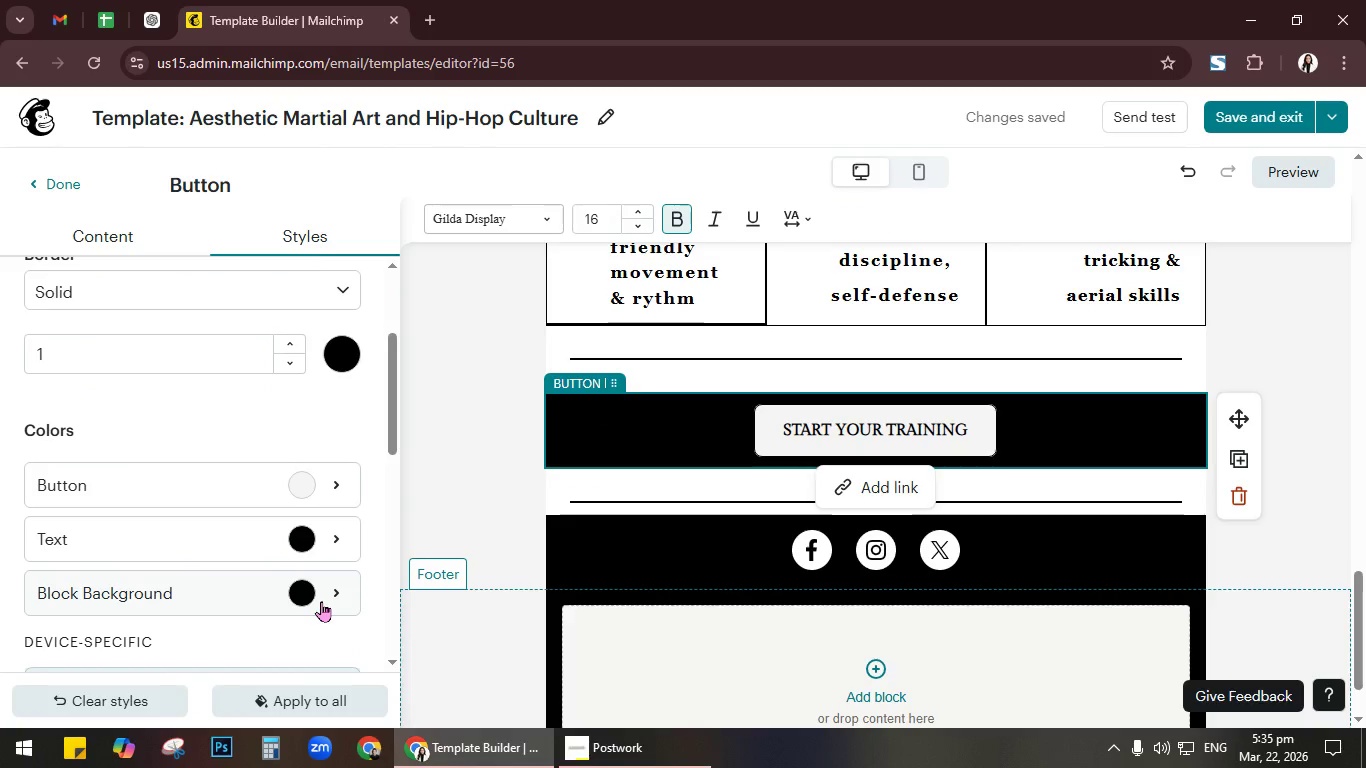 
left_click([321, 601])
 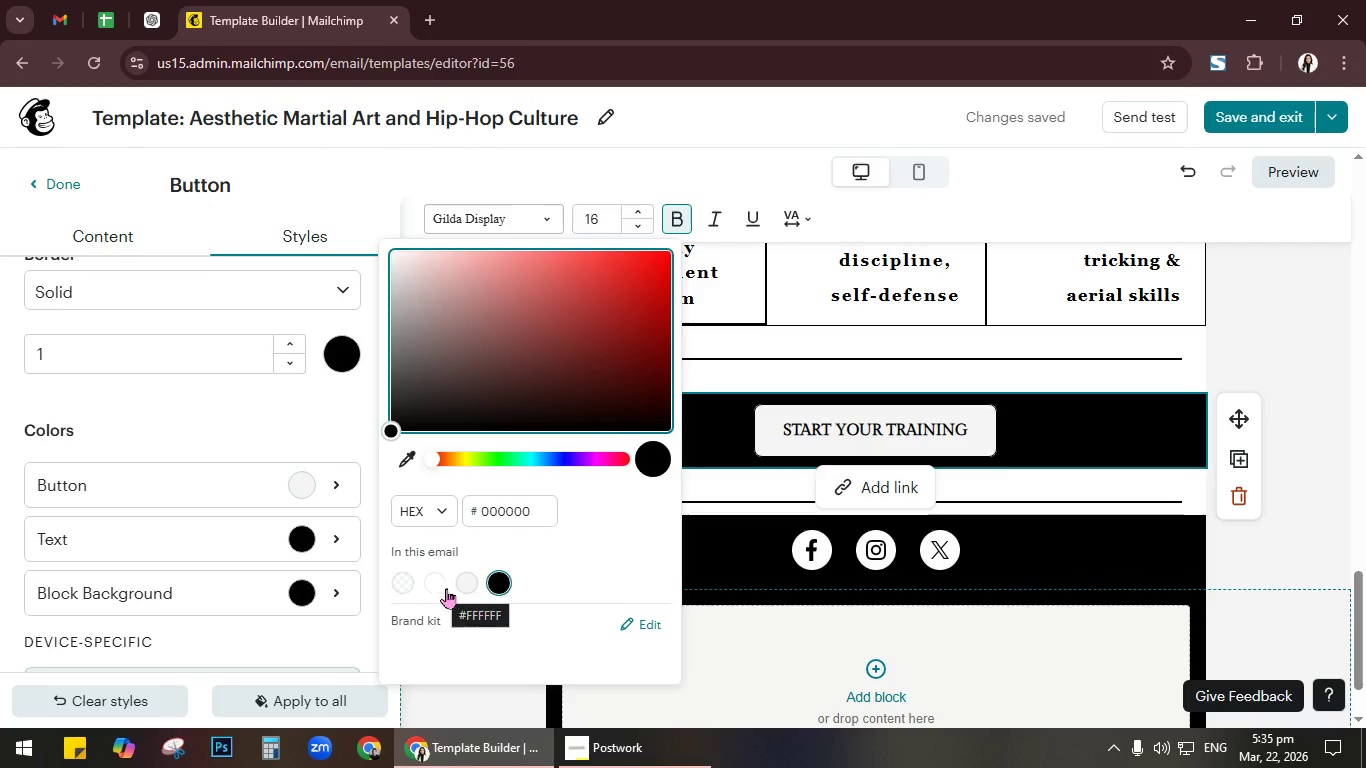 
left_click([402, 587])
 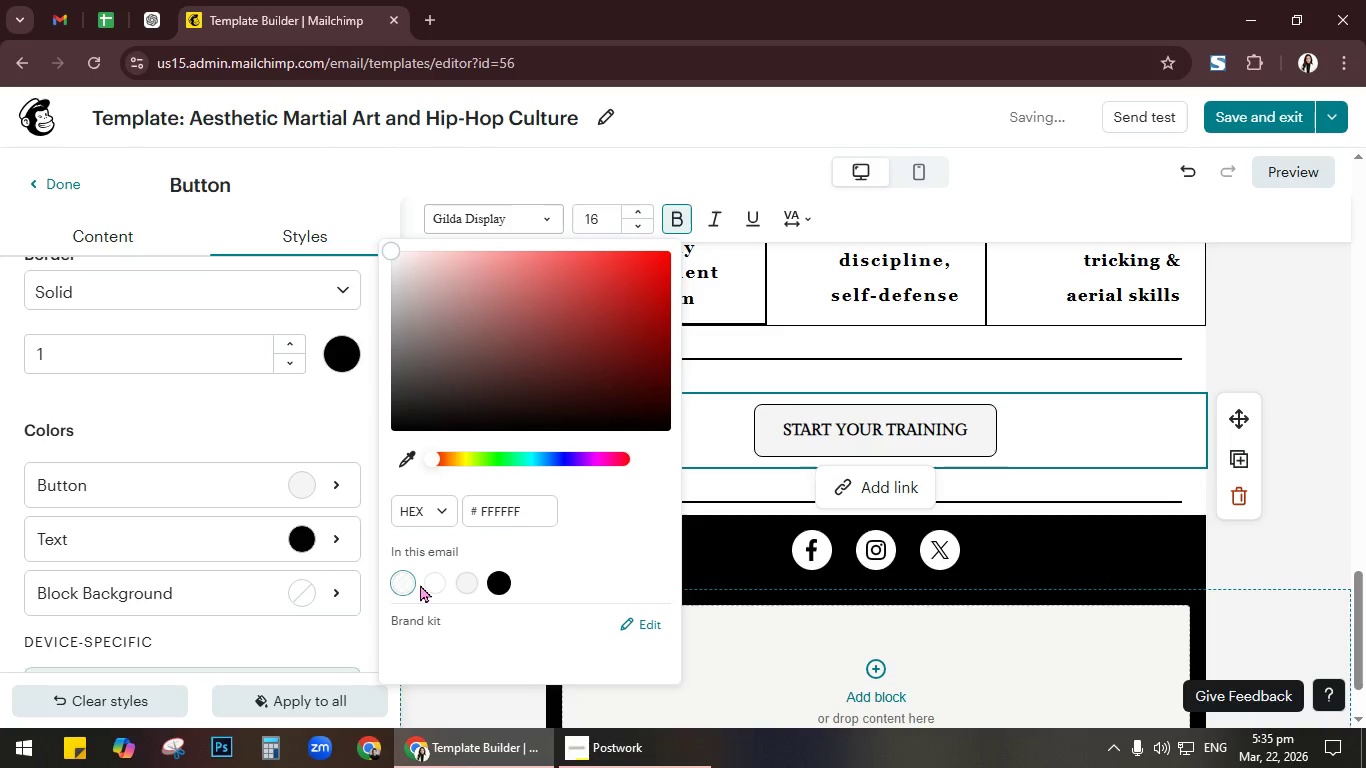 
left_click([422, 584])
 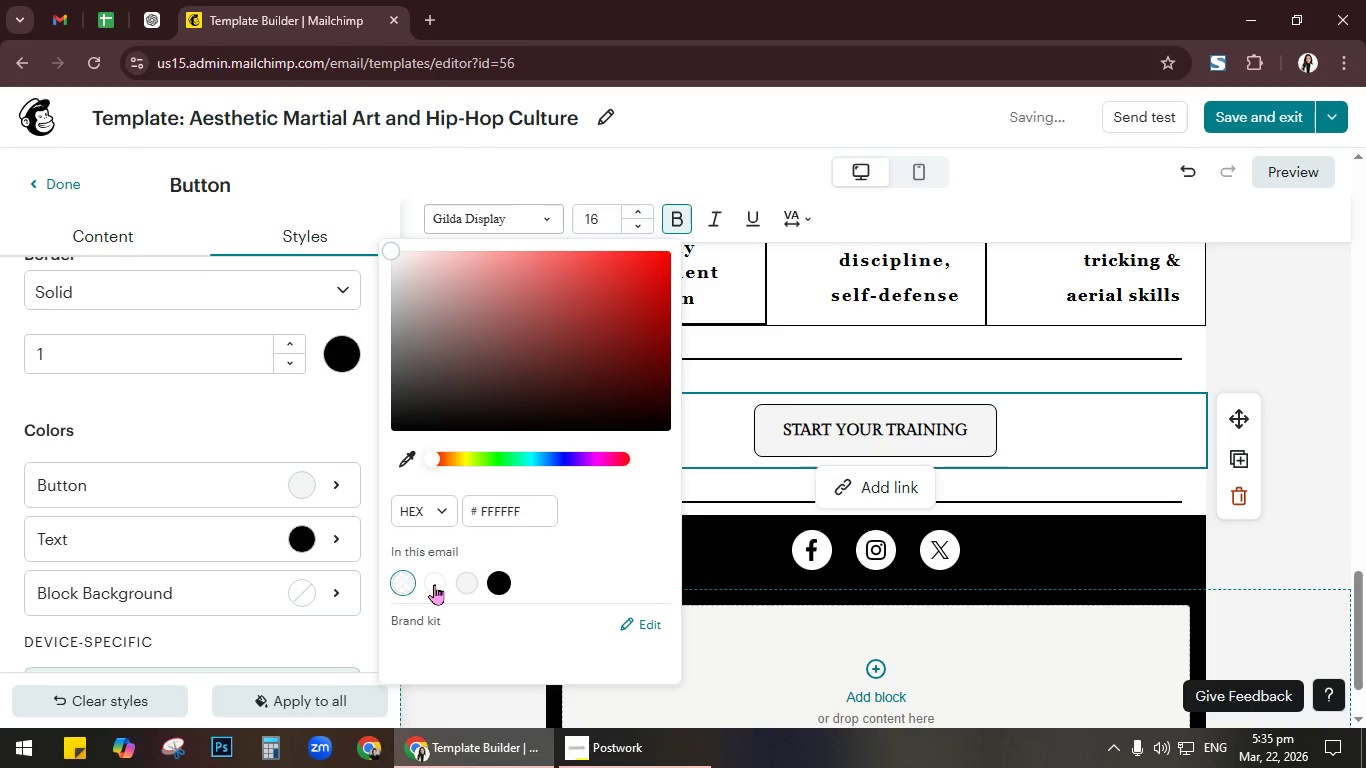 
double_click([434, 584])
 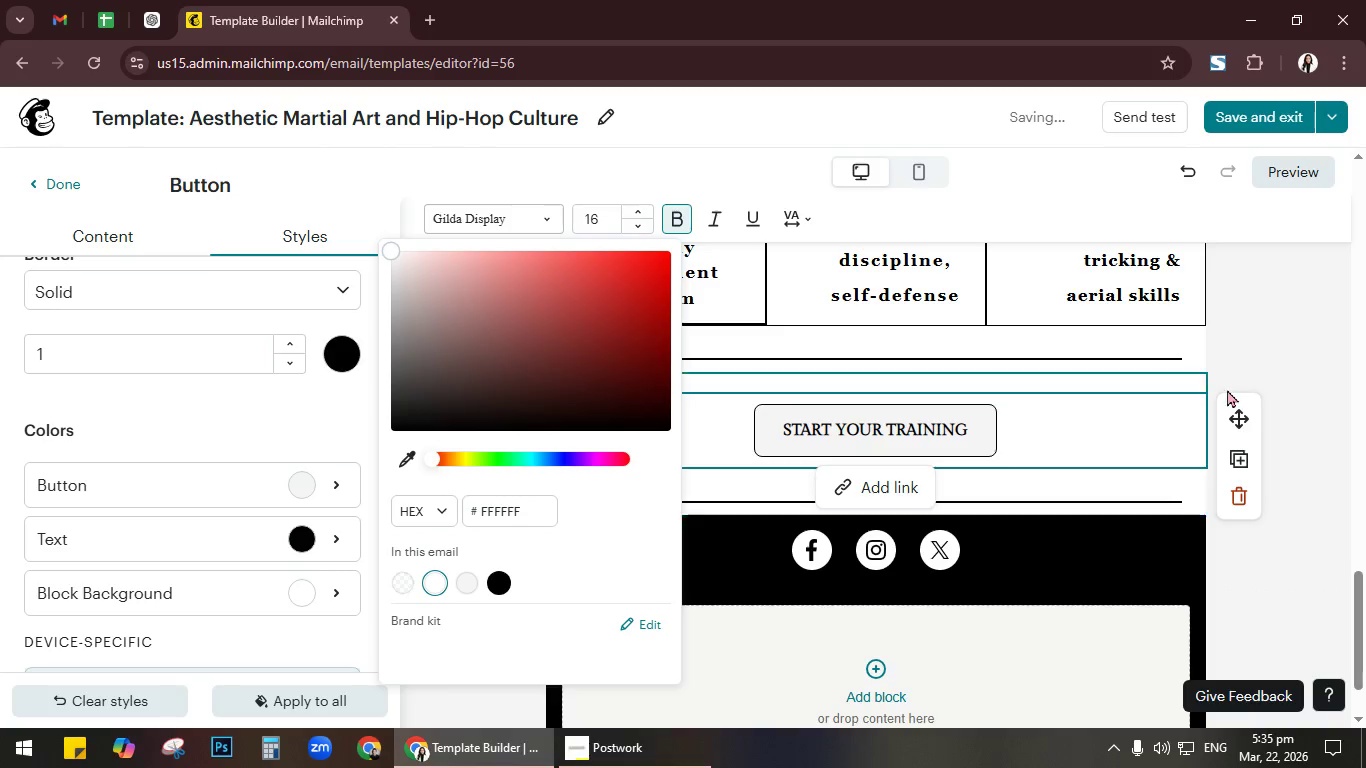 
left_click([1259, 367])
 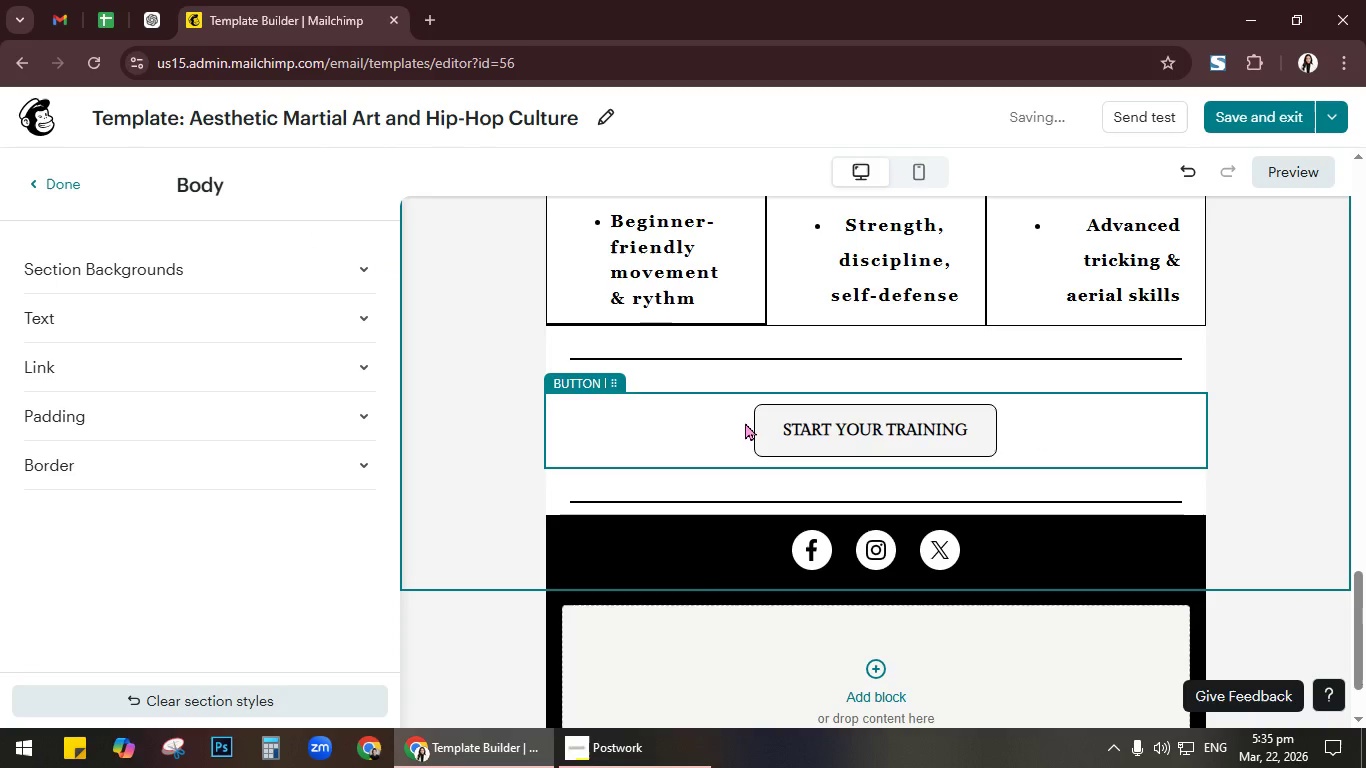 
left_click([757, 422])
 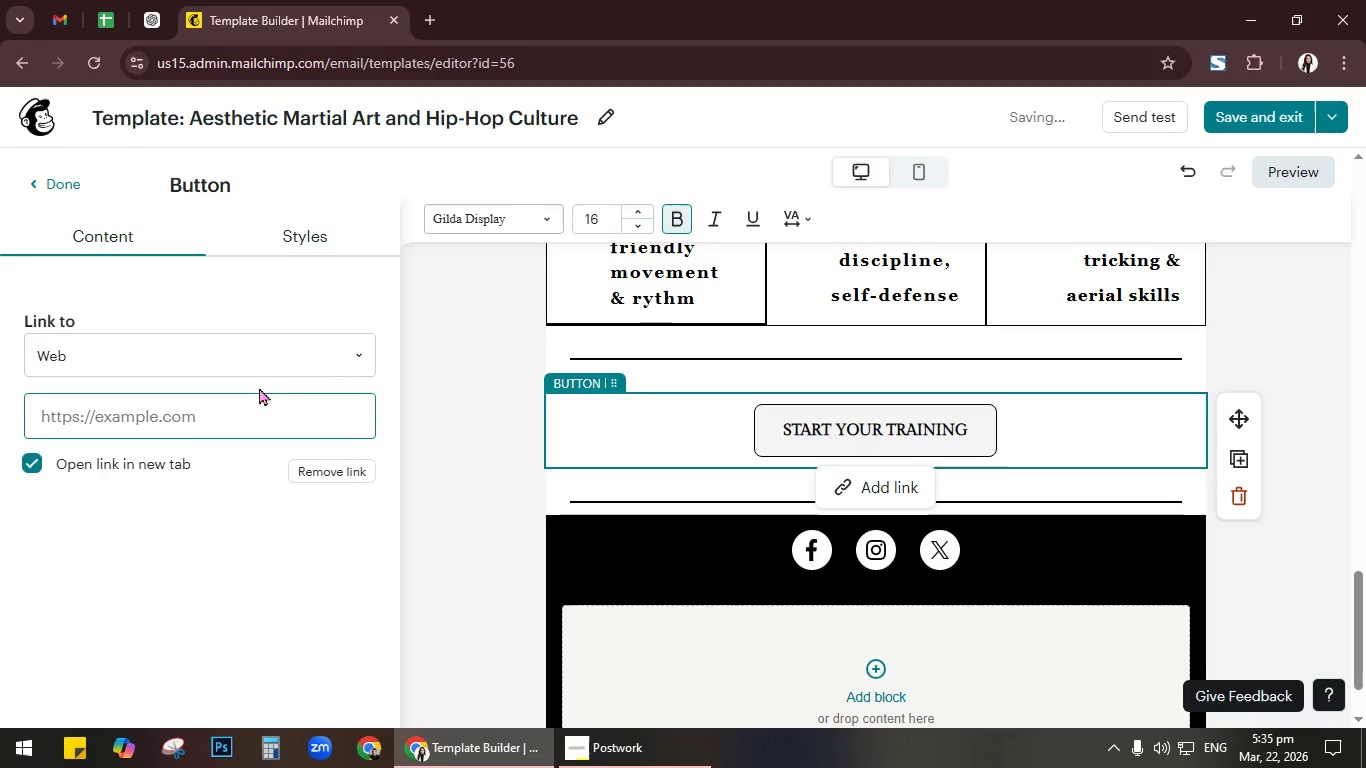 
left_click([304, 233])
 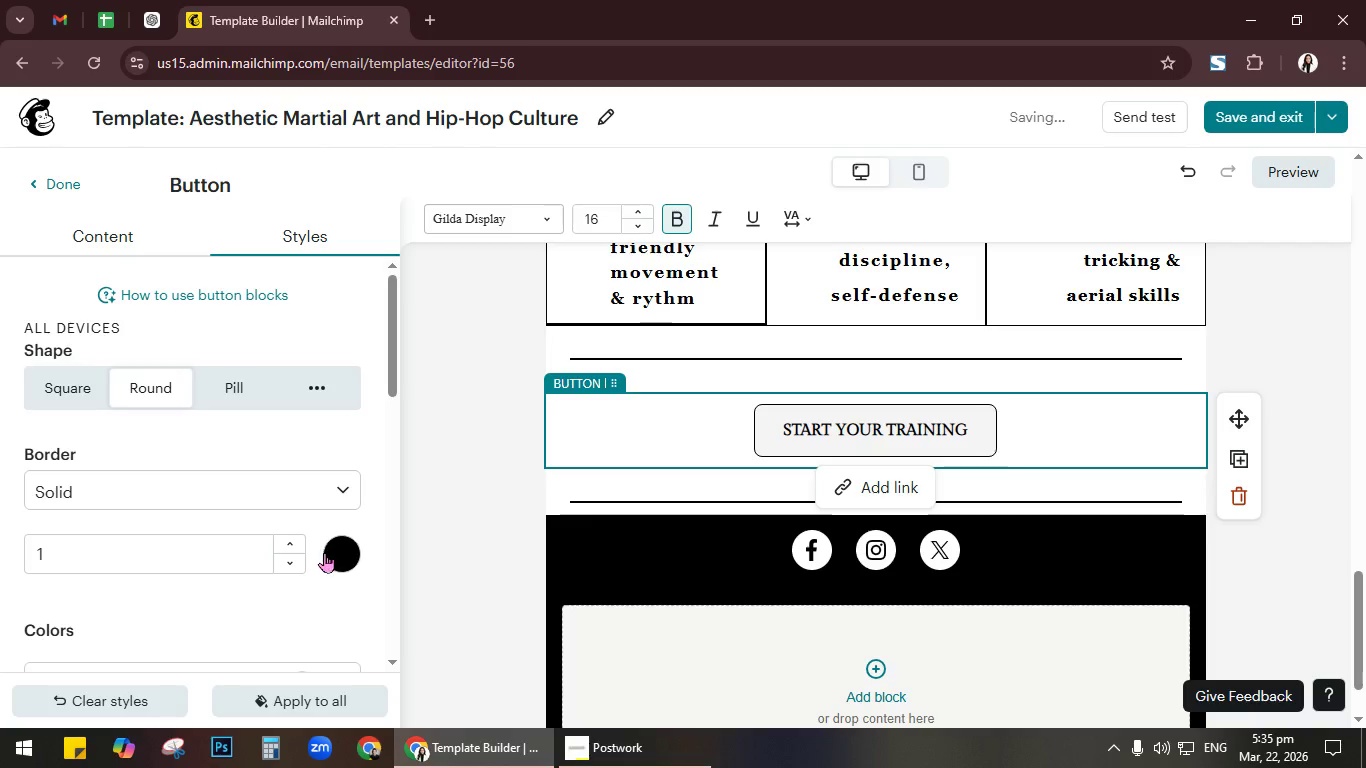 
left_click([346, 550])
 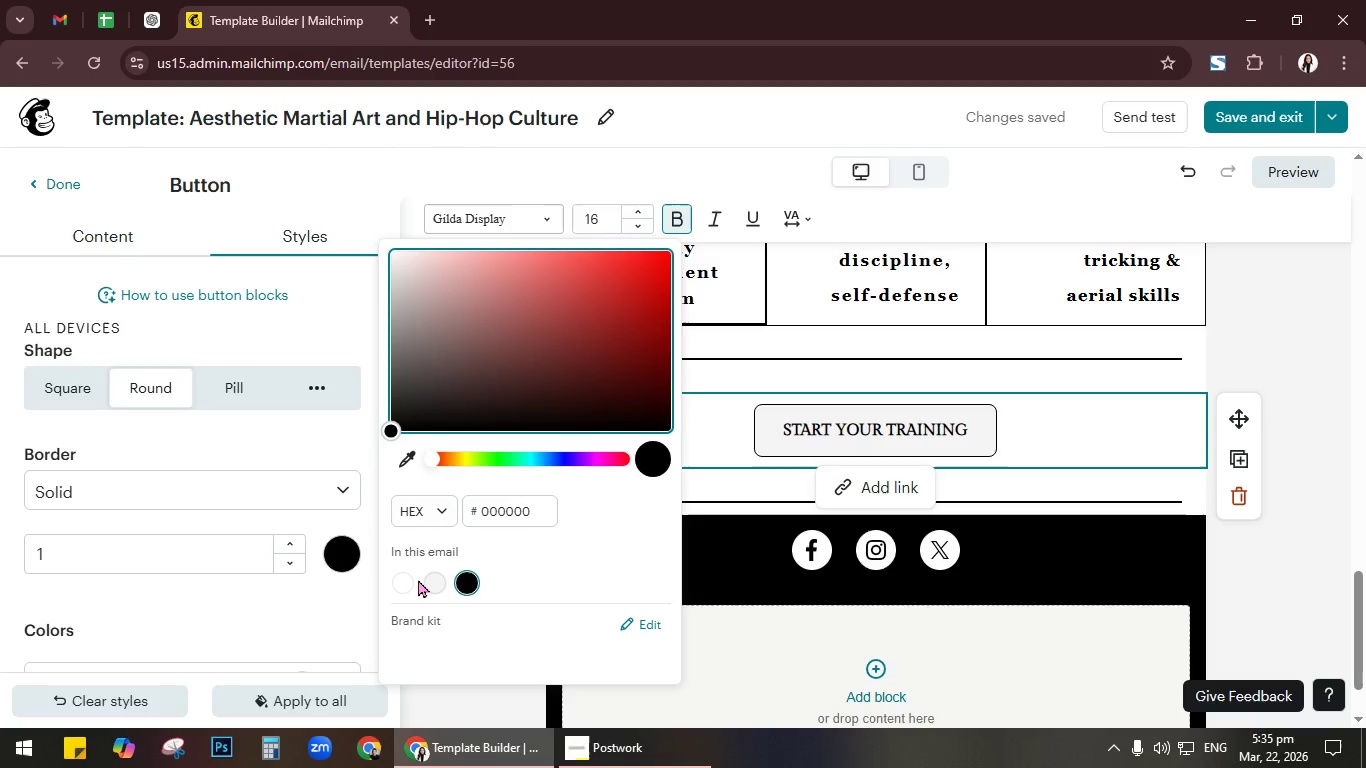 
left_click([431, 584])
 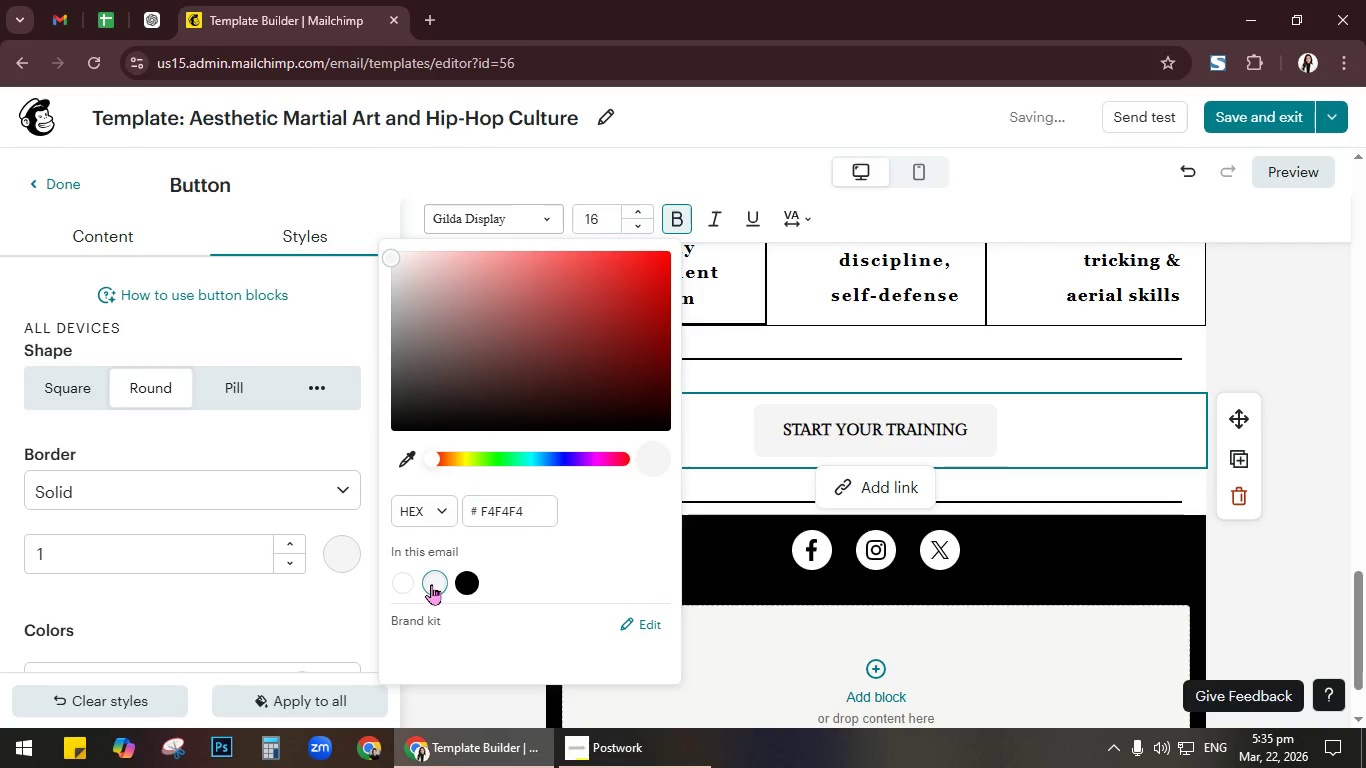 
left_click([404, 586])
 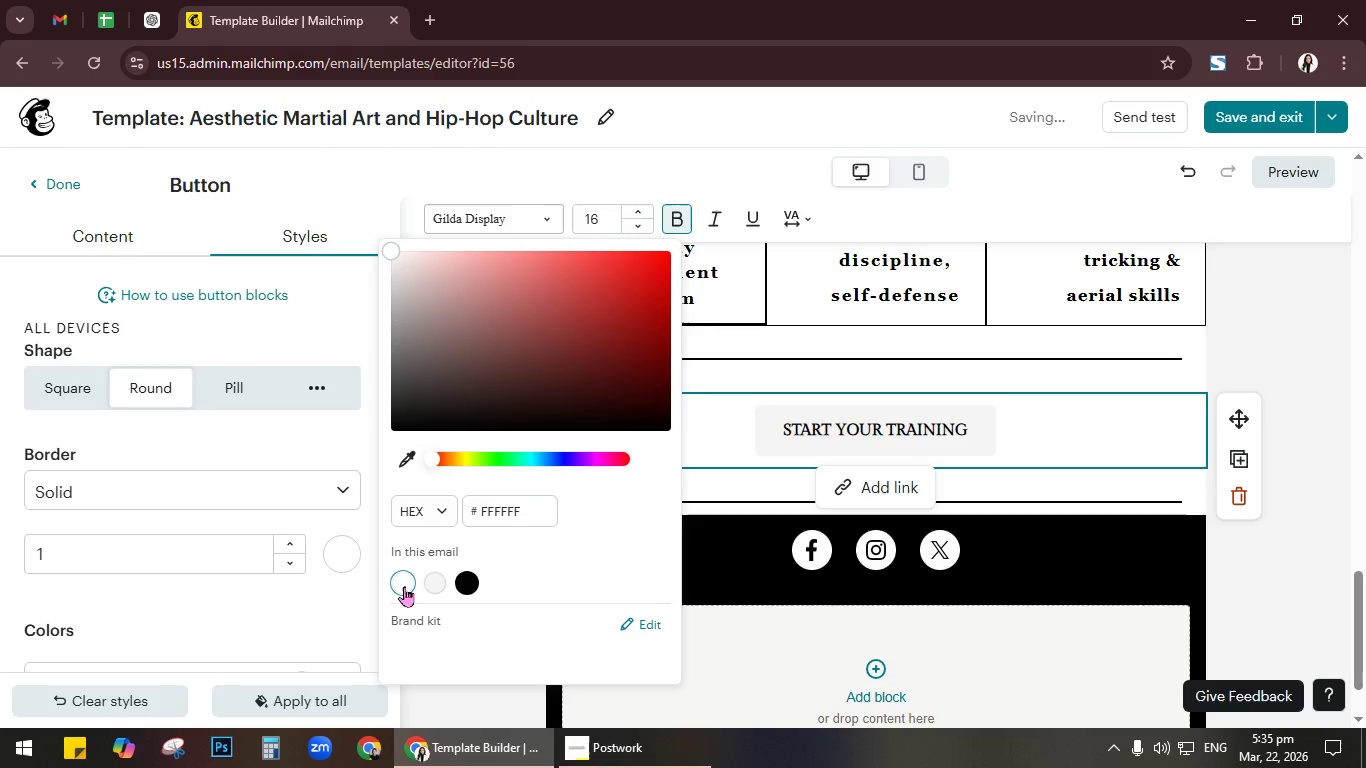 
scroll: coordinate [337, 561], scroll_direction: down, amount: 3.0
 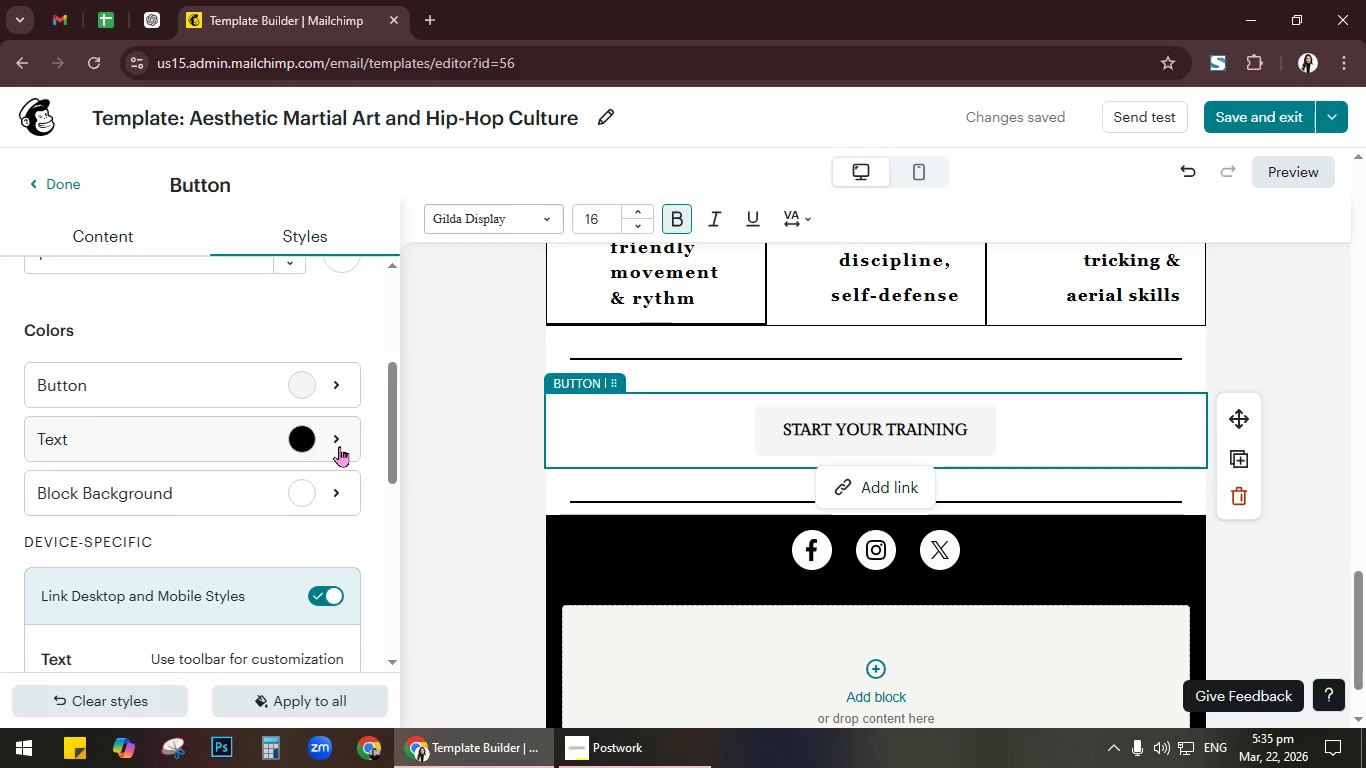 
left_click([324, 376])
 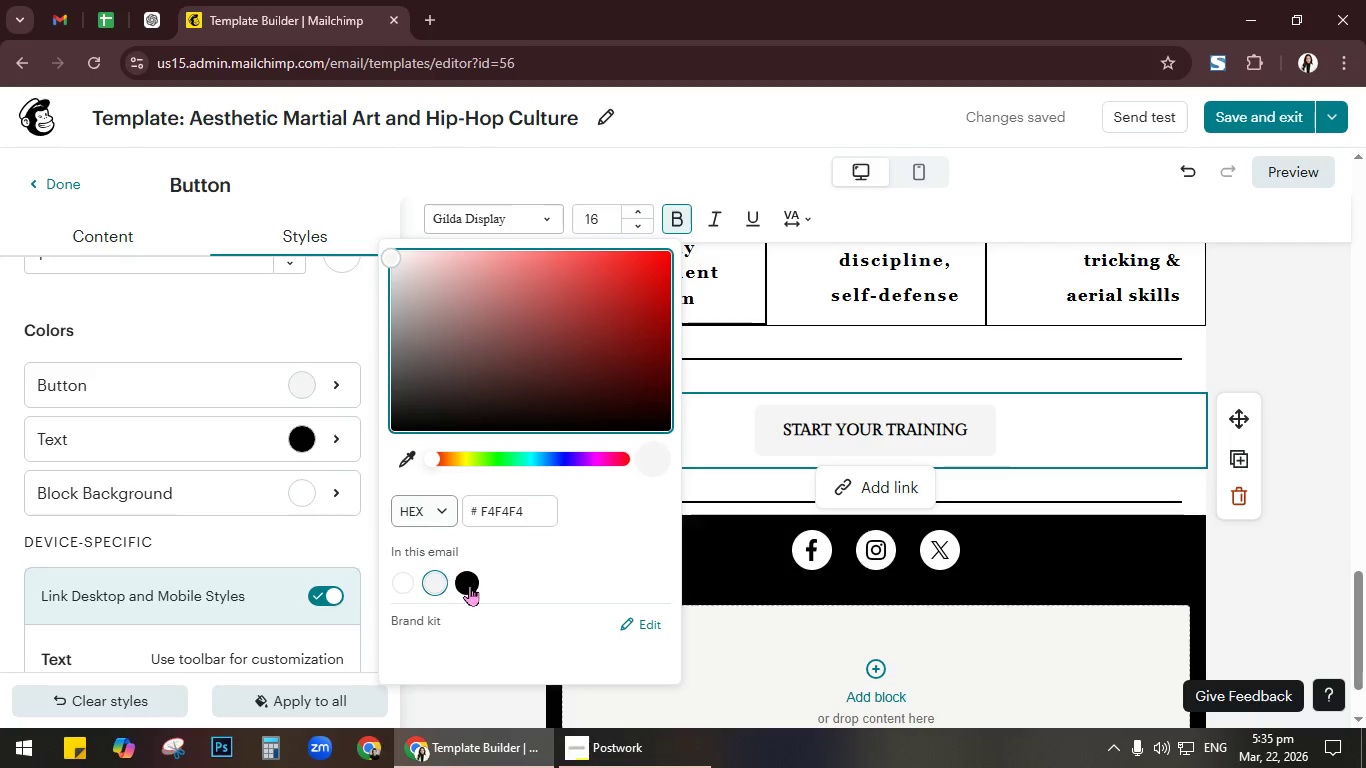 
left_click([471, 586])
 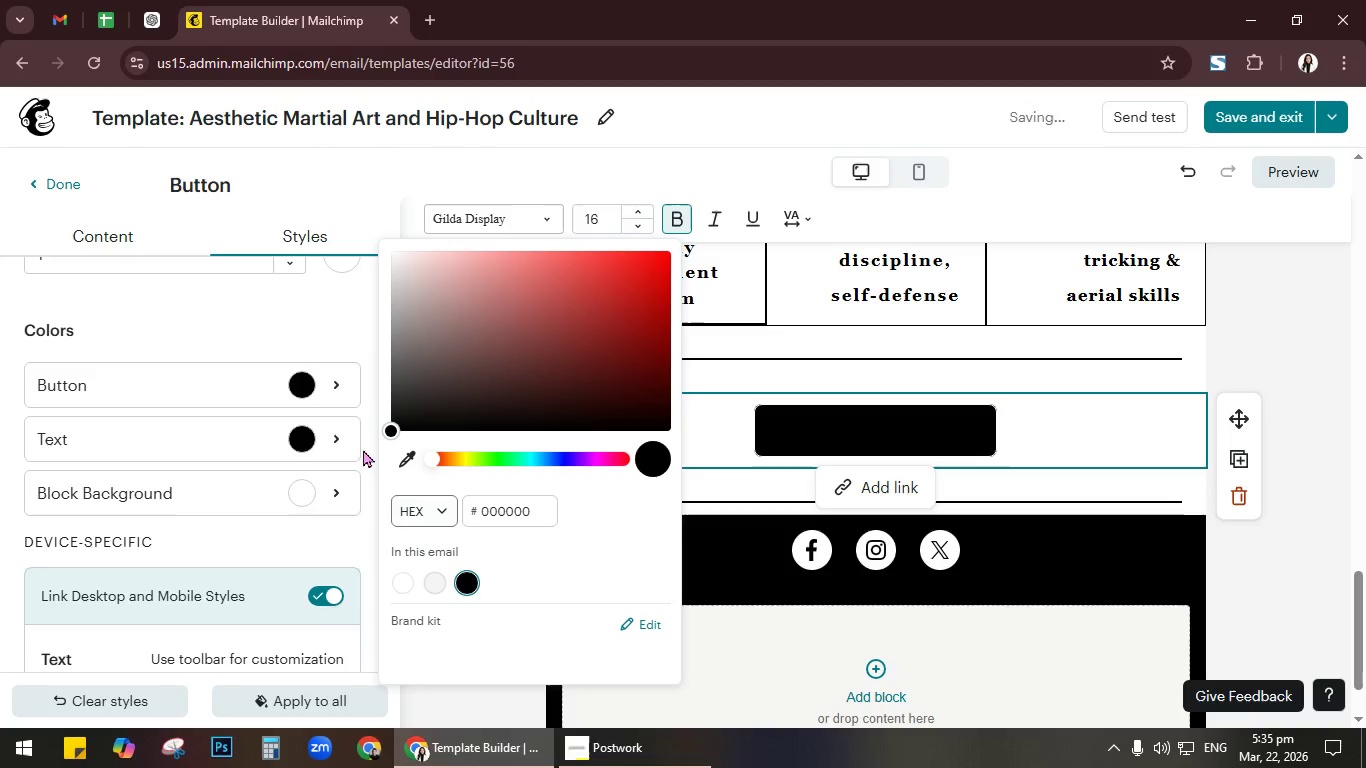 
left_click([308, 434])
 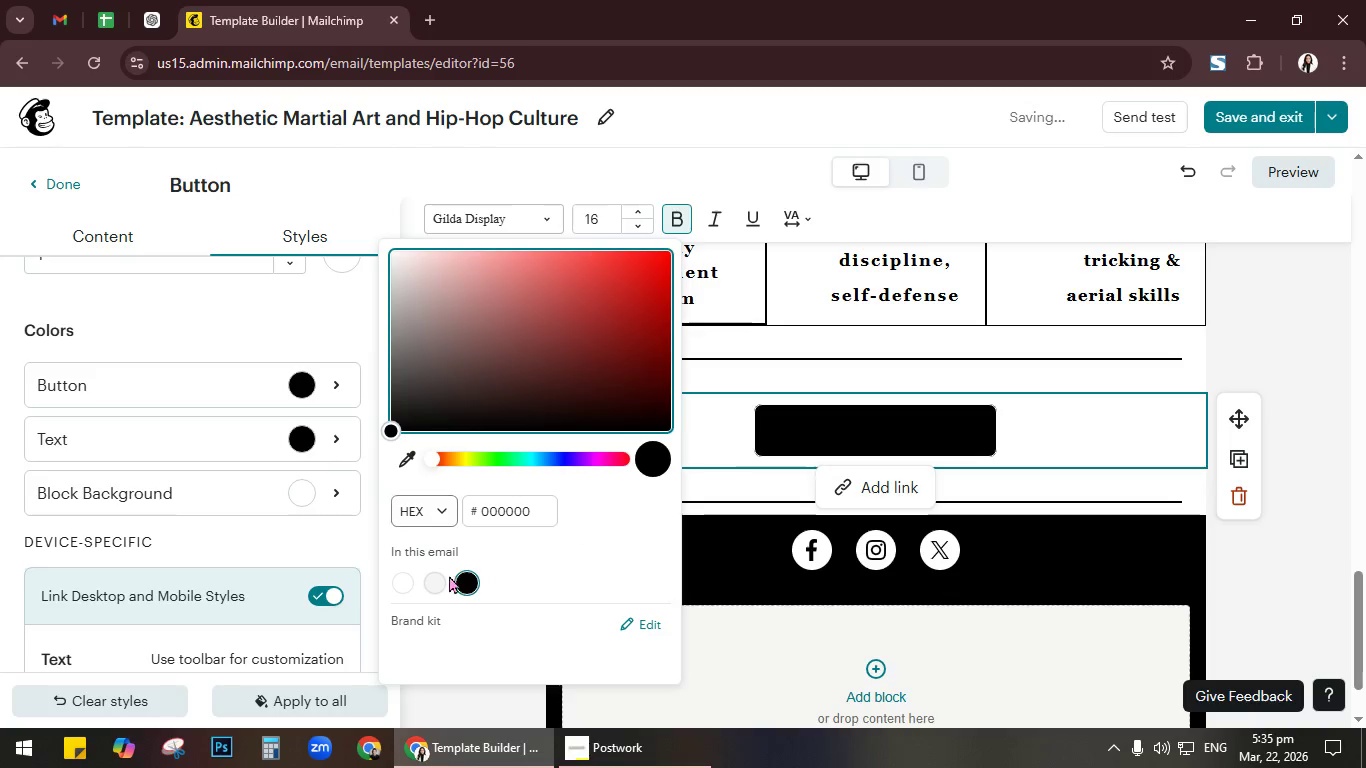 
left_click([434, 581])
 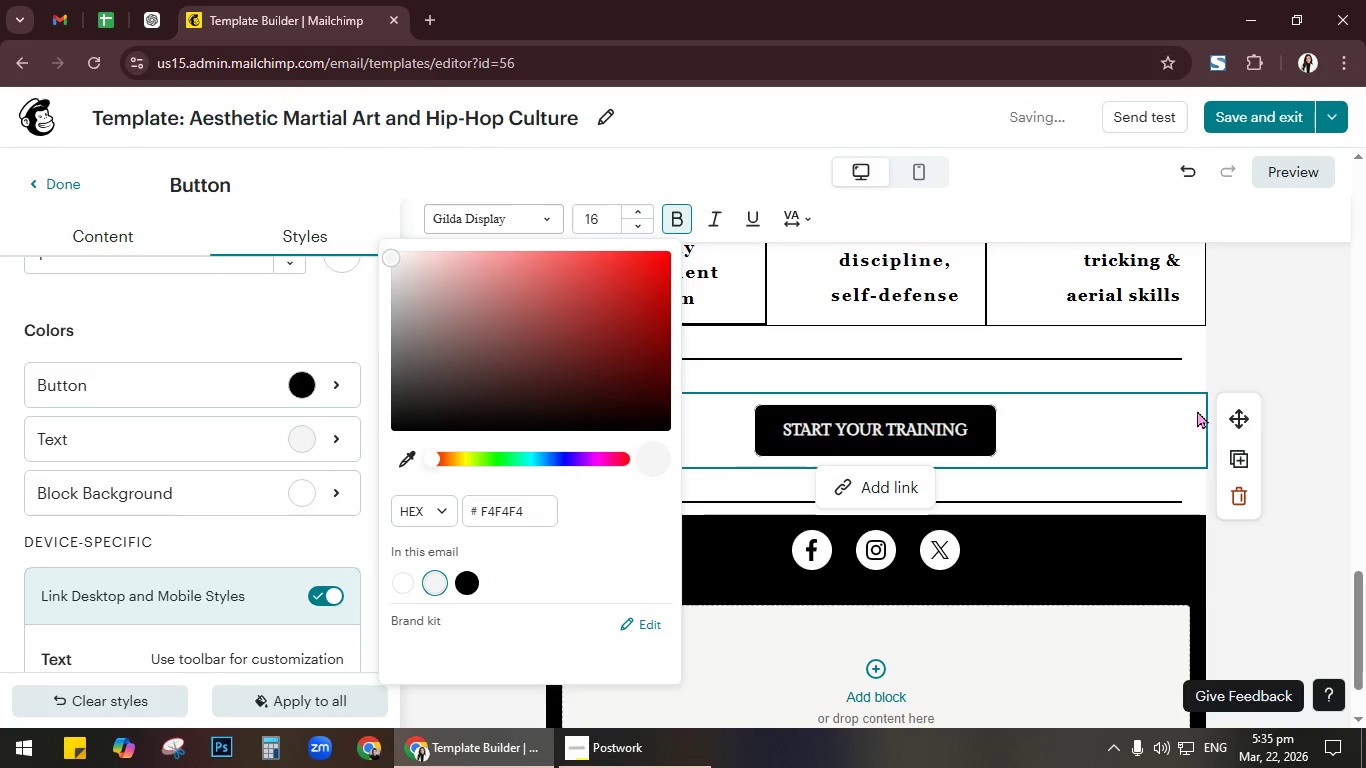 
left_click([1285, 365])
 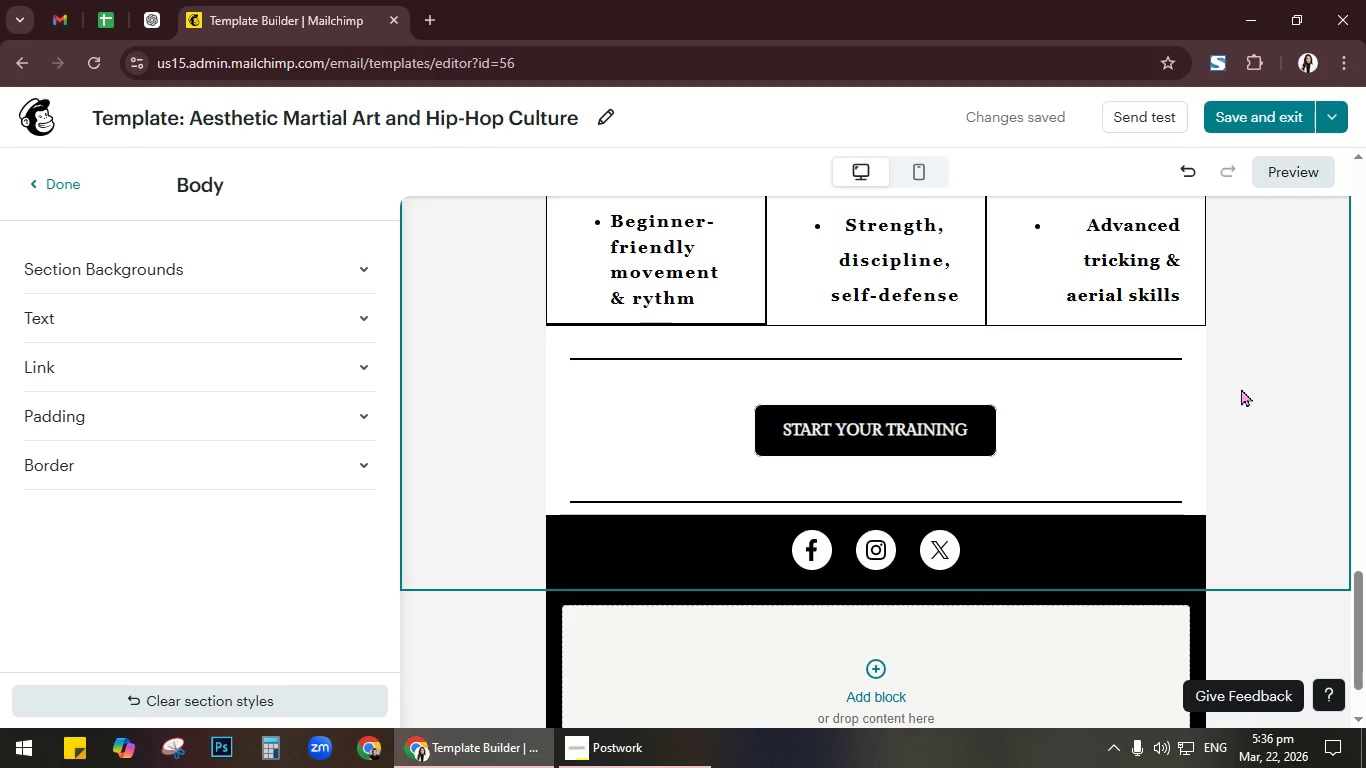 
wait(27.48)
 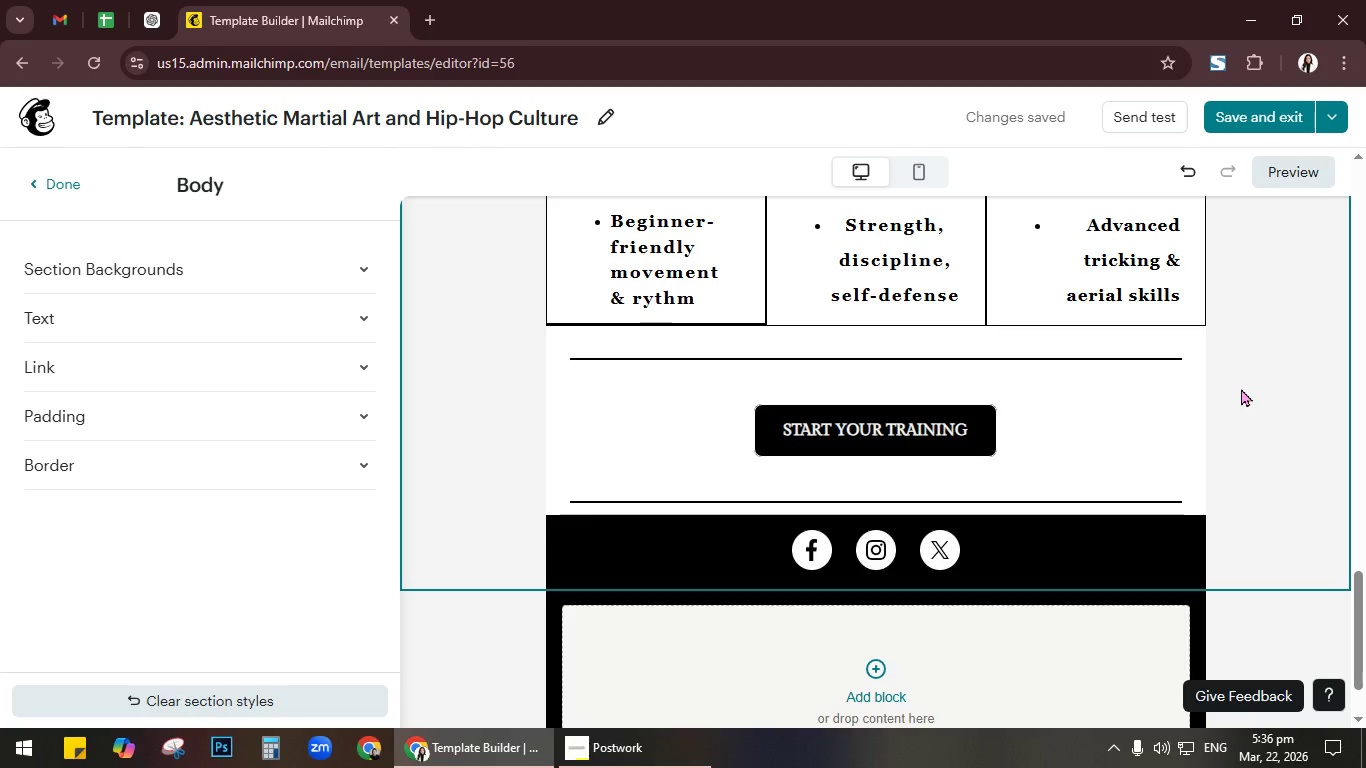 
left_click([49, 177])
 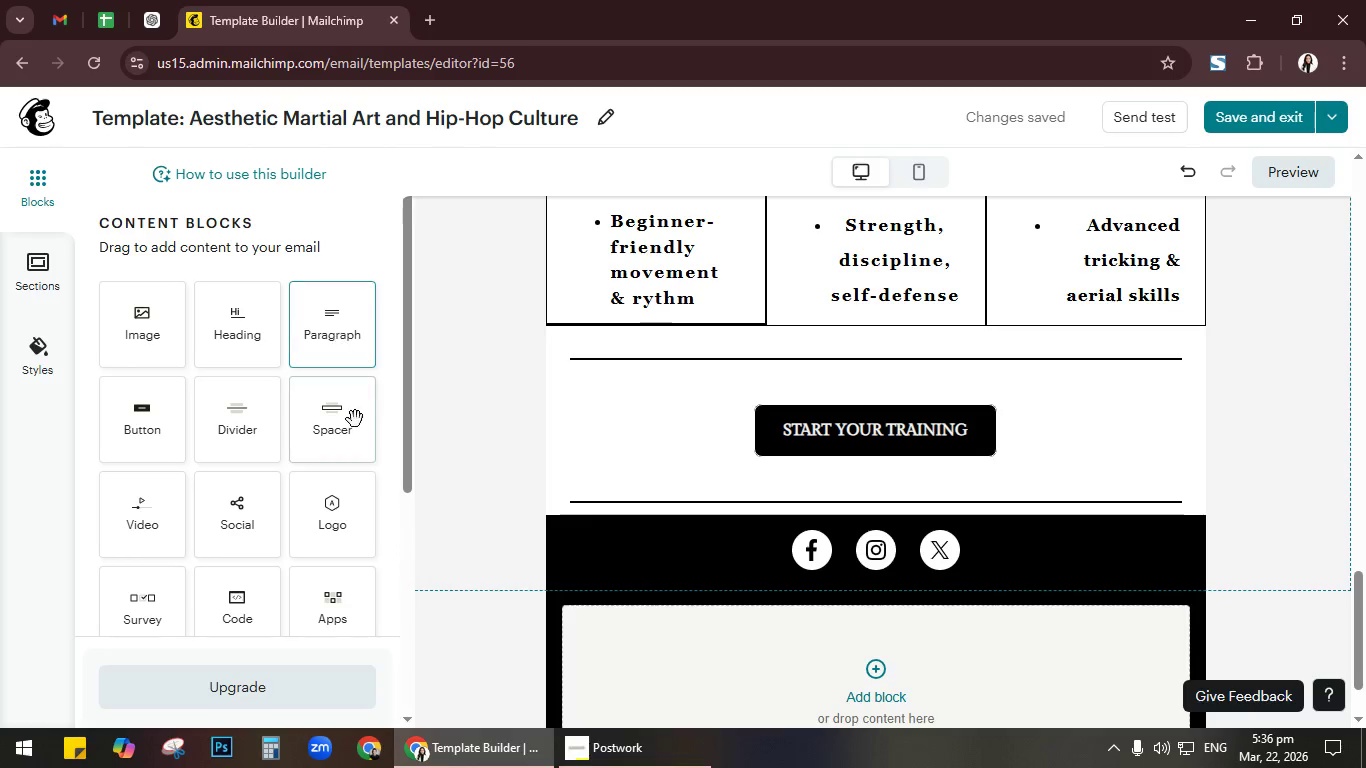 
left_click([338, 425])
 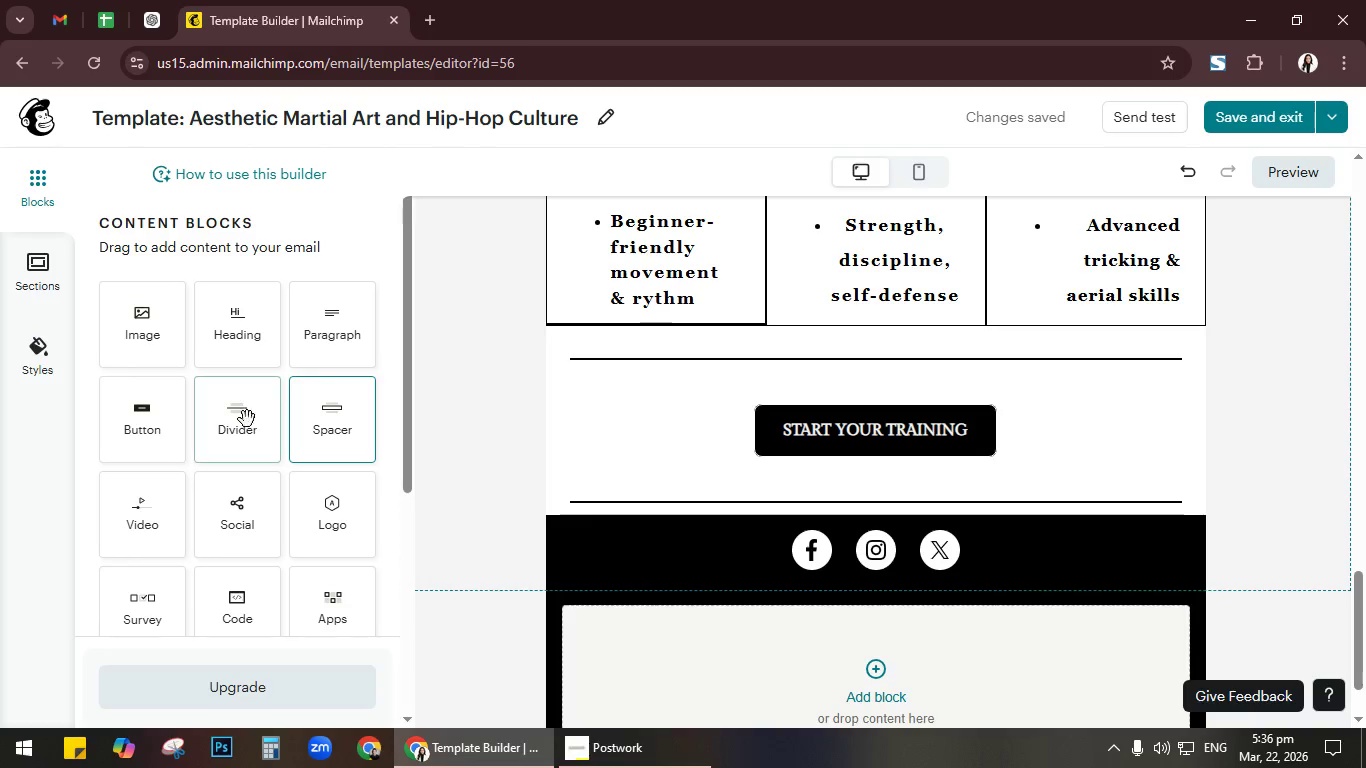 
left_click_drag(start_coordinate=[239, 419], to_coordinate=[246, 413])
 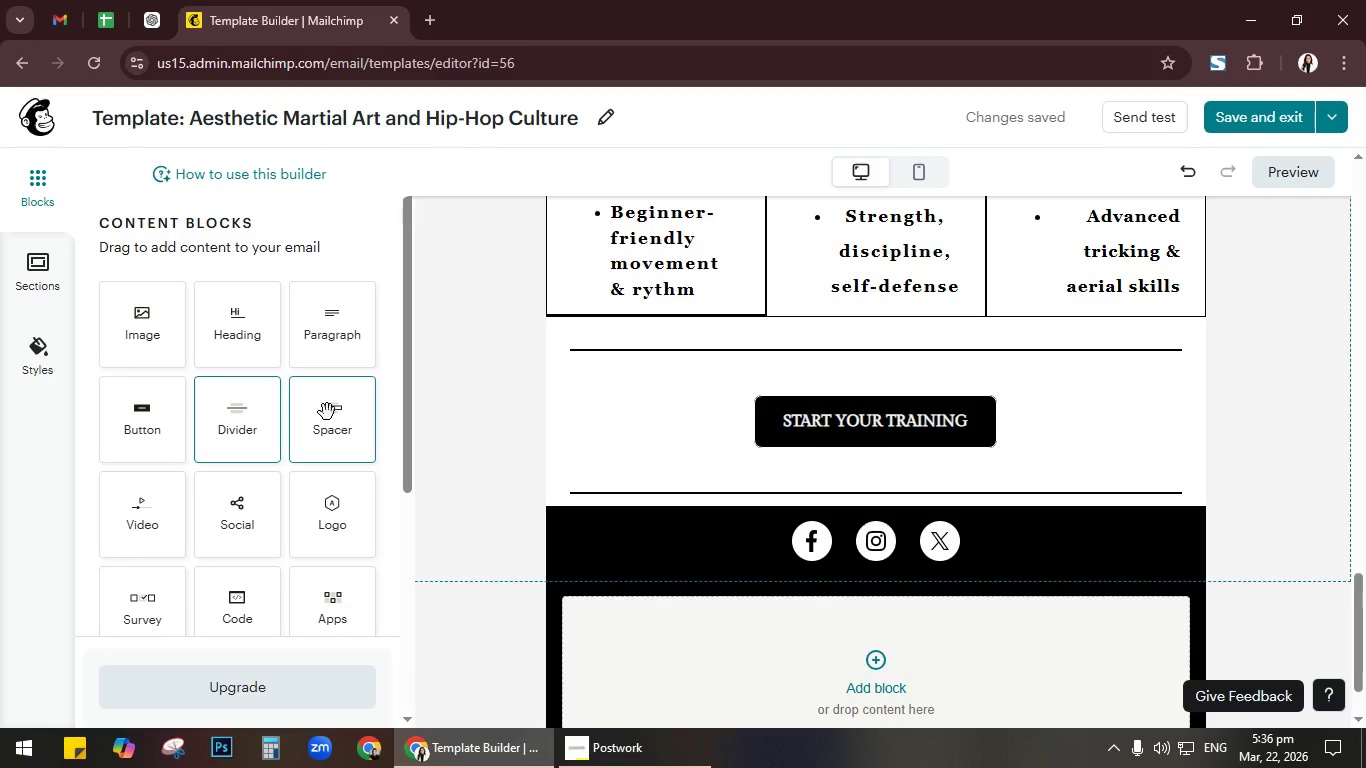 
left_click_drag(start_coordinate=[336, 416], to_coordinate=[853, 577])
 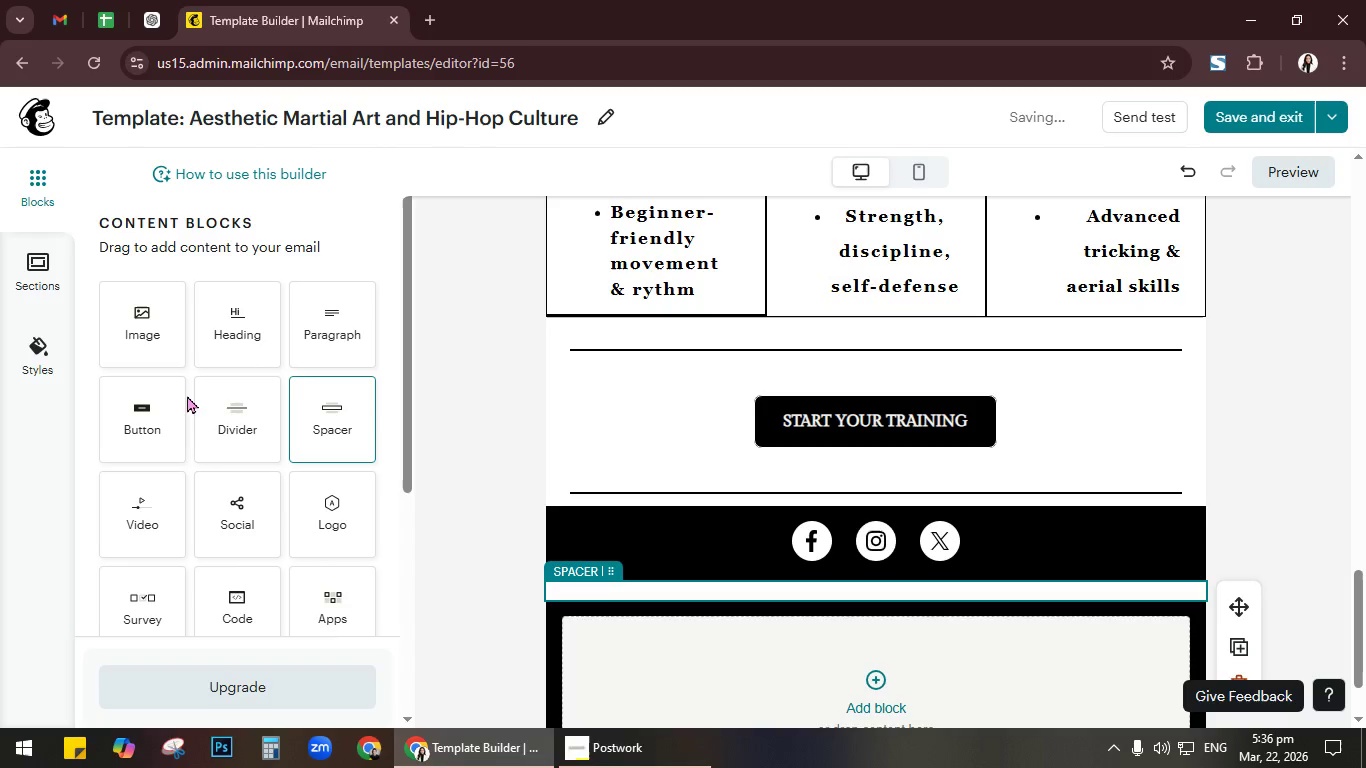 
left_click_drag(start_coordinate=[230, 407], to_coordinate=[782, 568])
 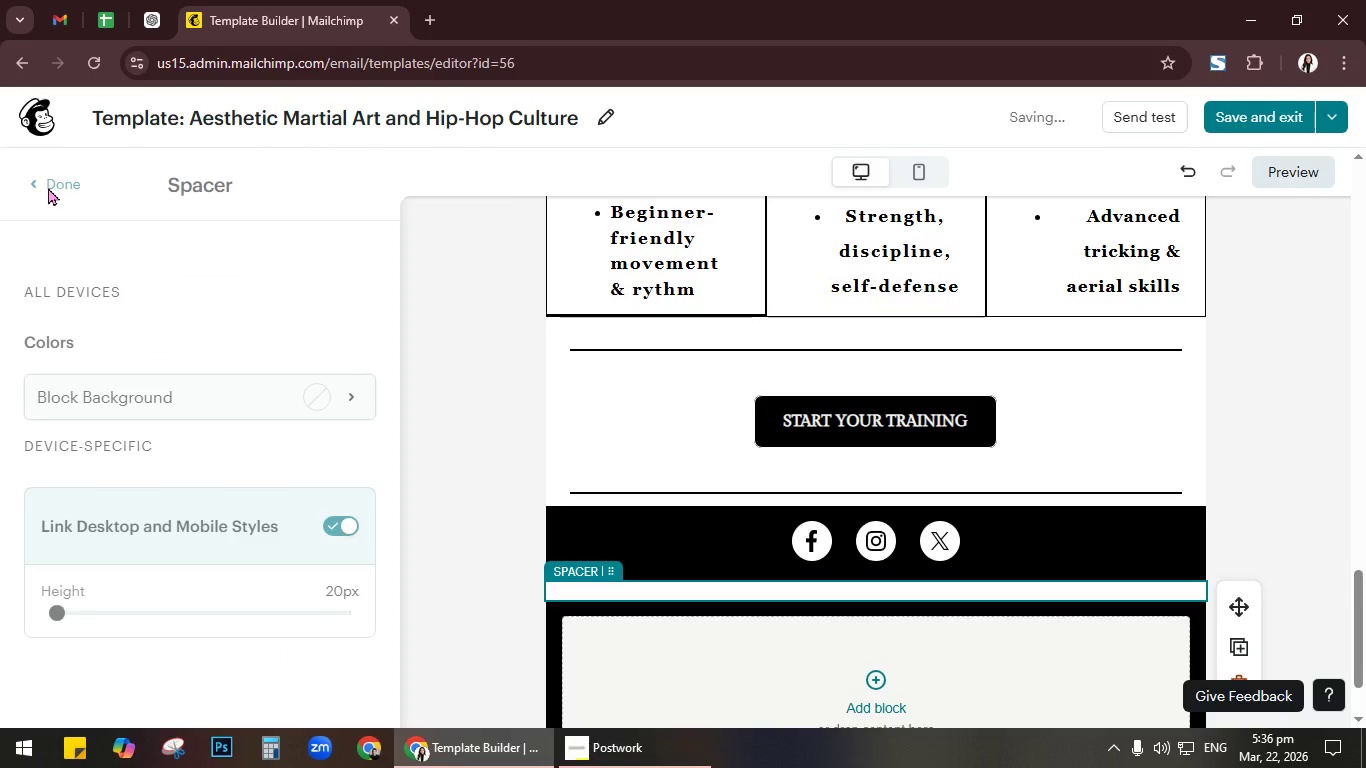 
double_click([48, 187])
 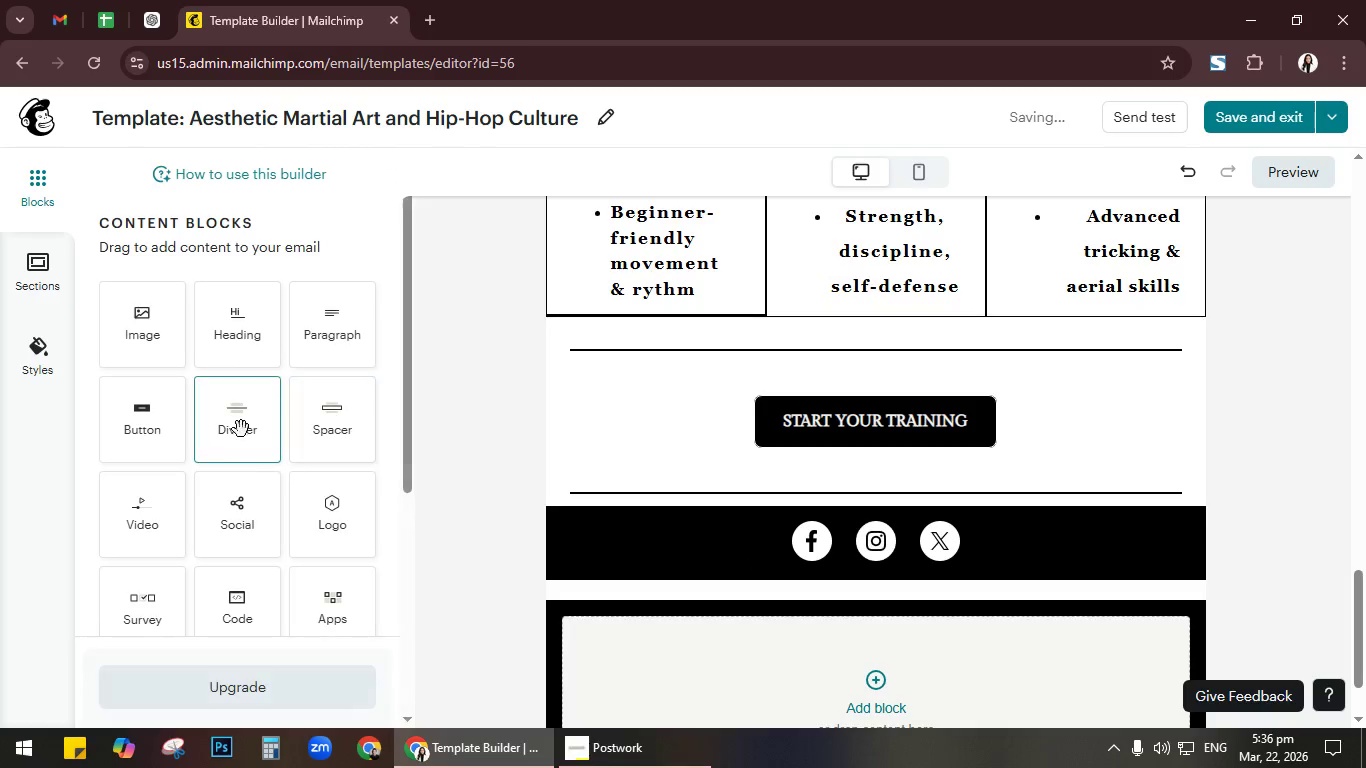 
left_click_drag(start_coordinate=[242, 425], to_coordinate=[901, 587])
 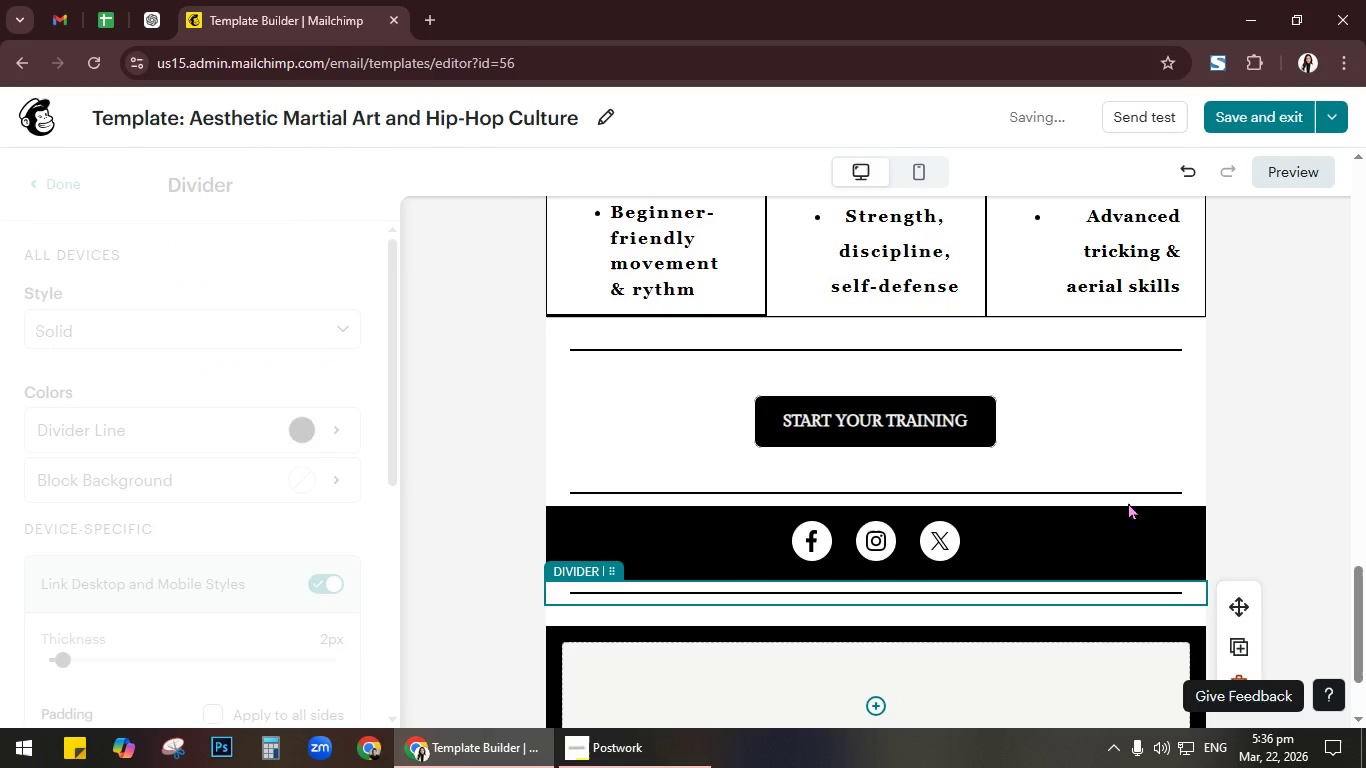 
left_click([1280, 440])
 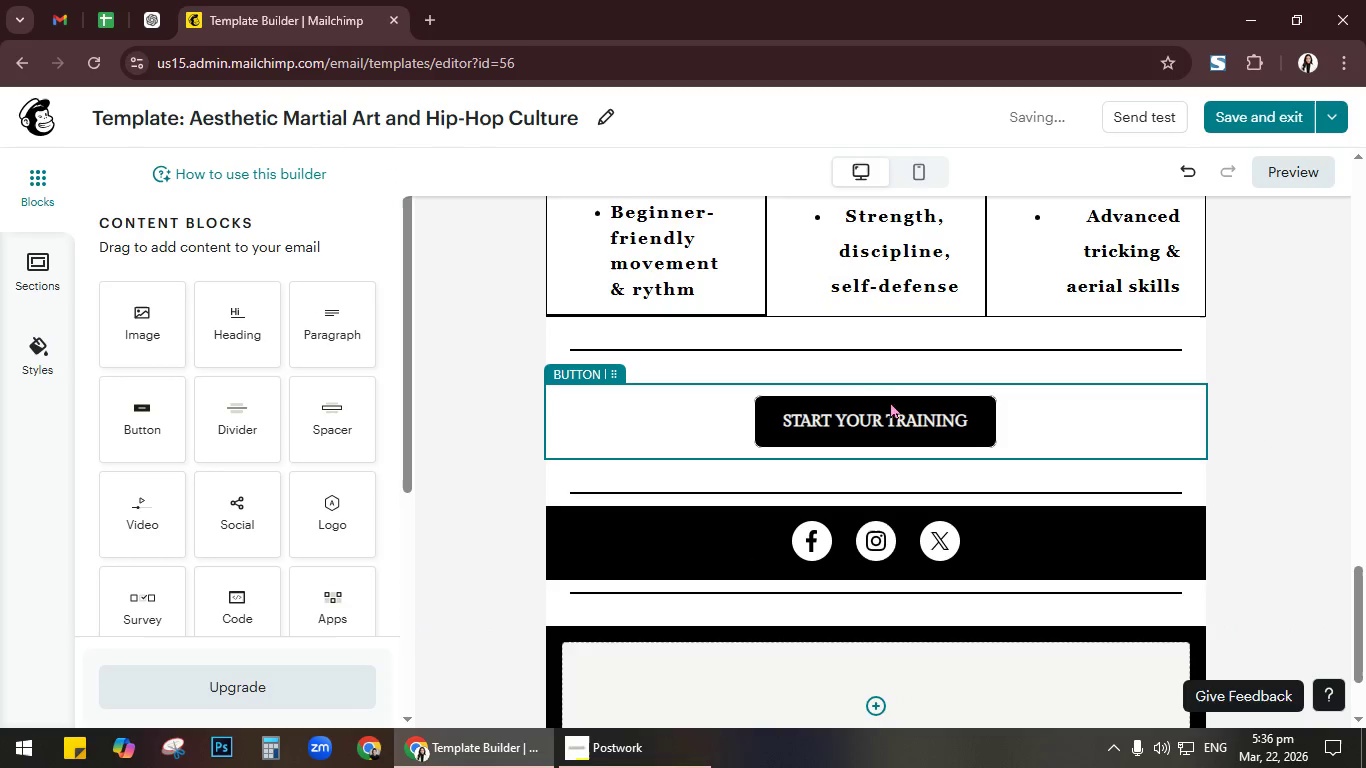 
left_click([892, 367])
 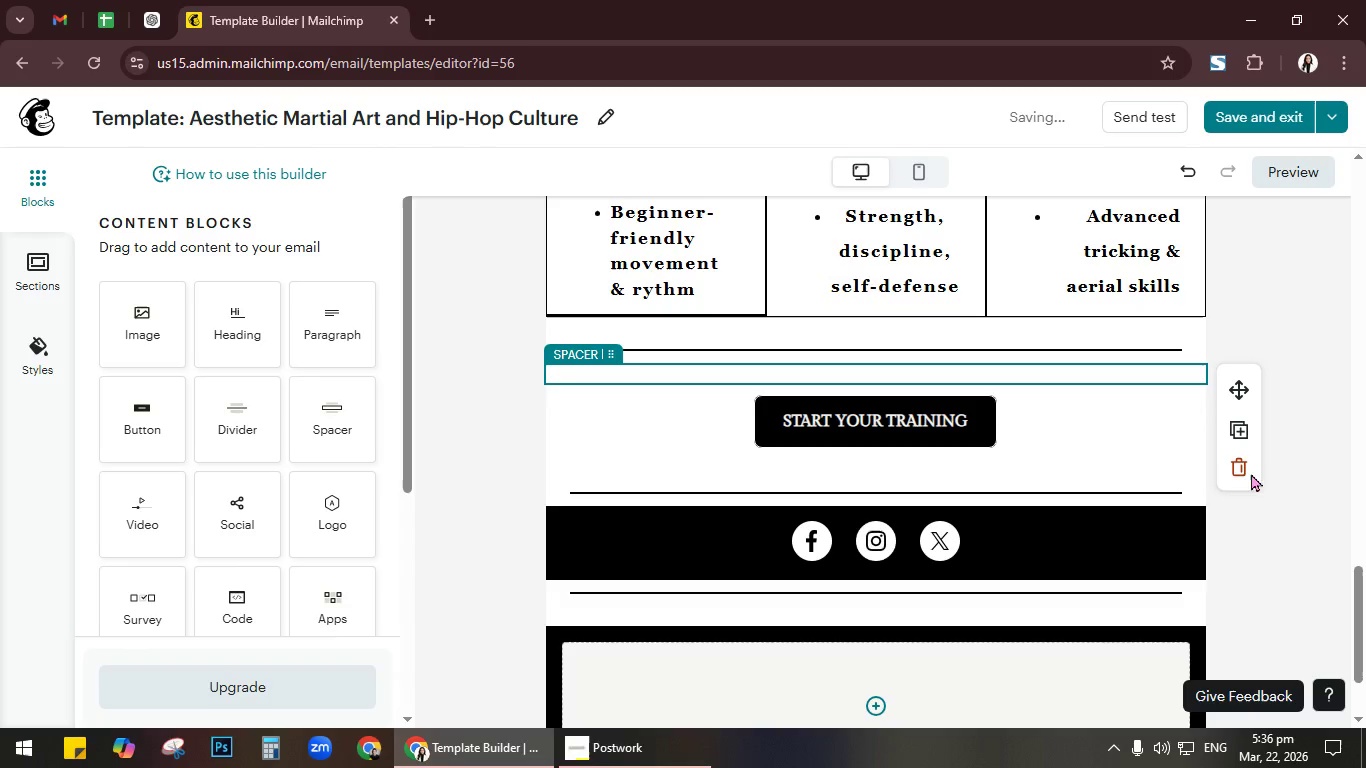 
left_click([1243, 467])
 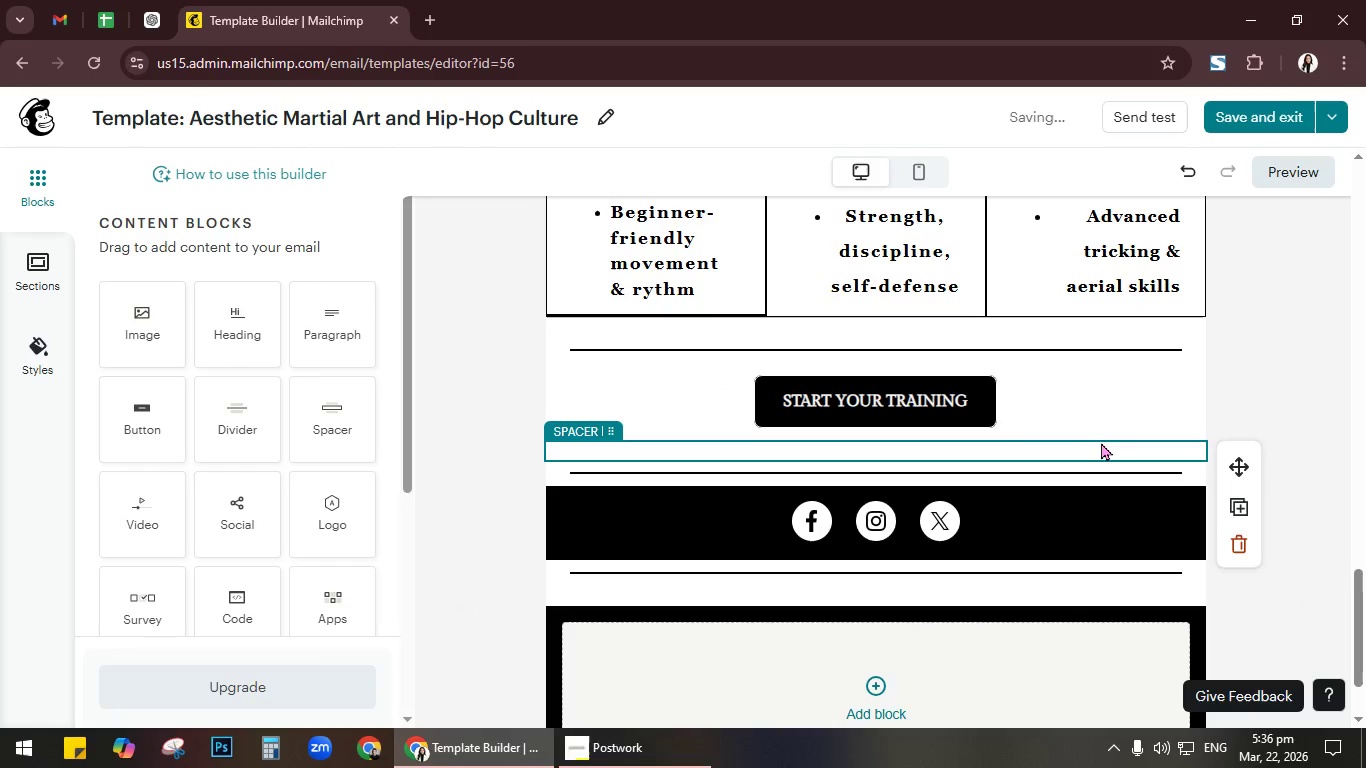 
left_click([1243, 542])
 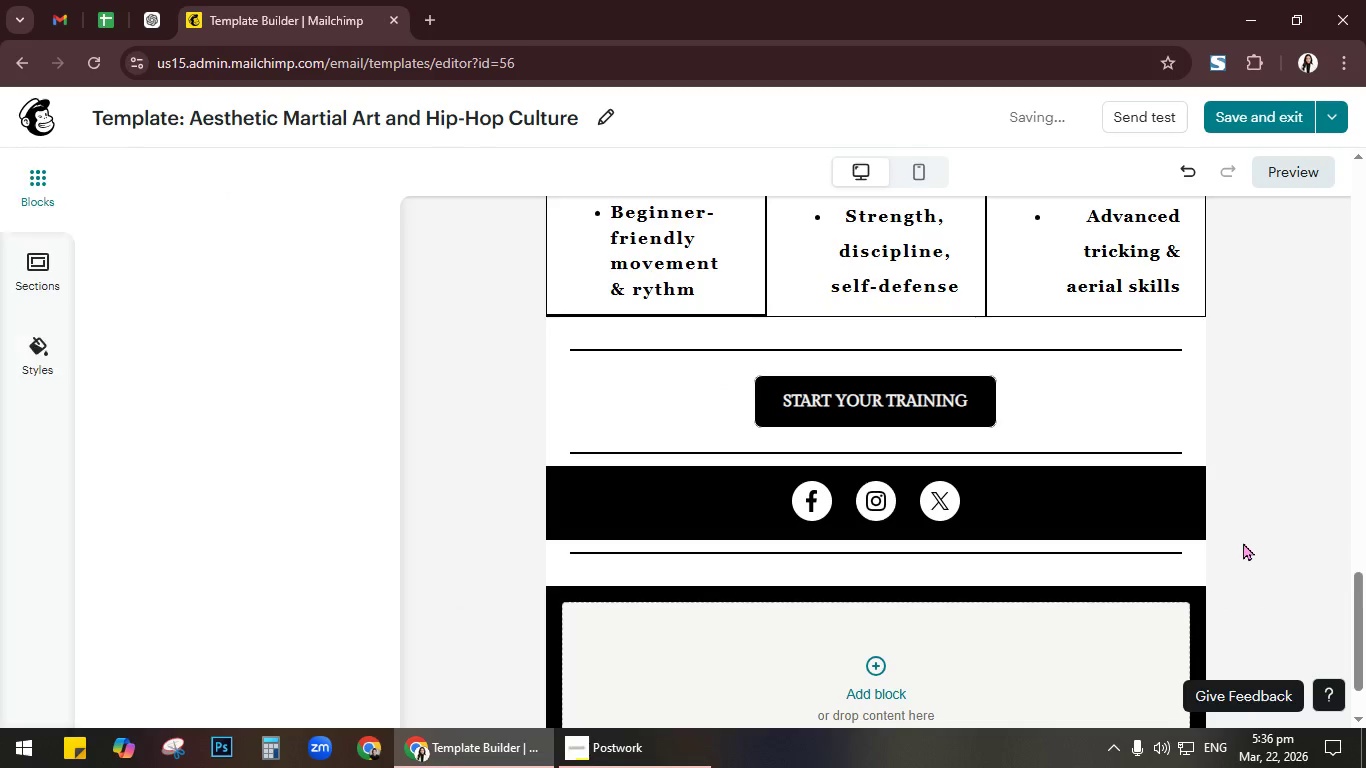 
left_click([1279, 471])
 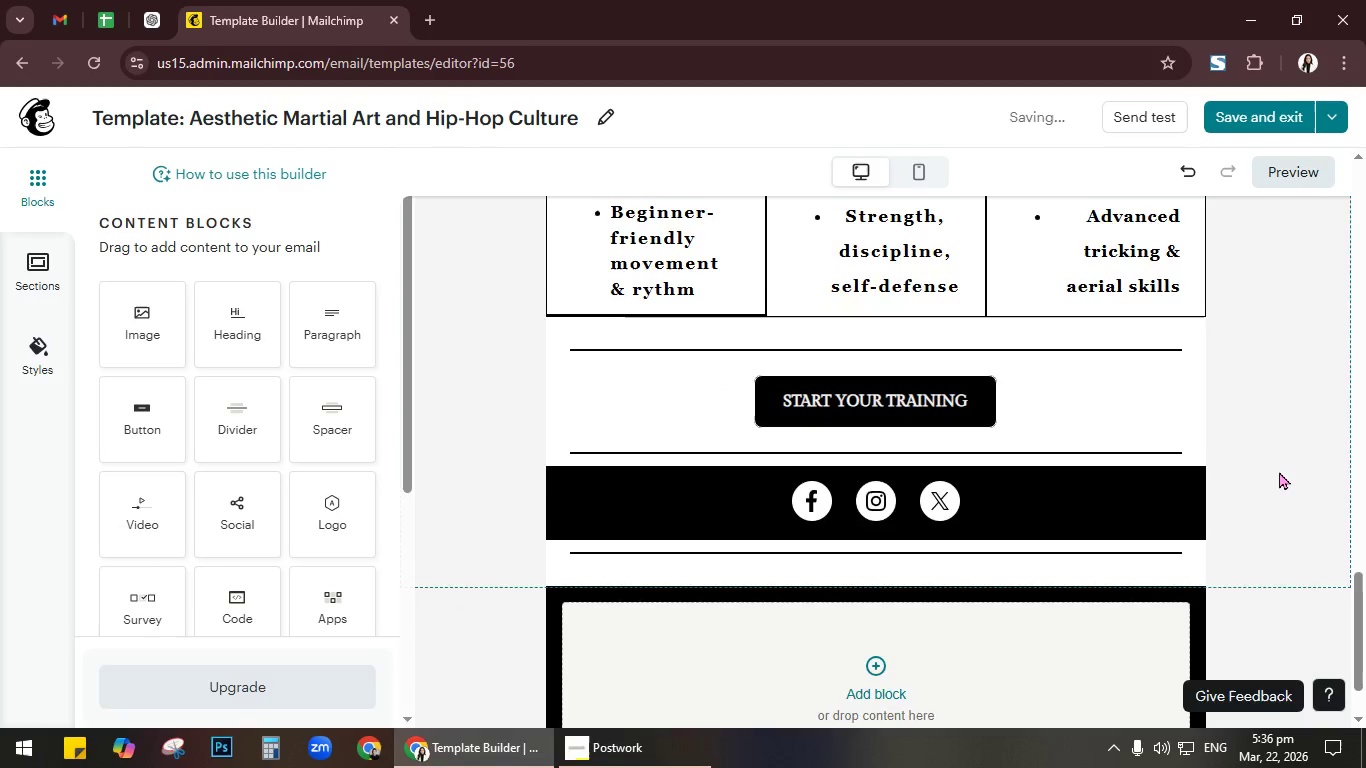 
scroll: coordinate [1275, 471], scroll_direction: up, amount: 11.0
 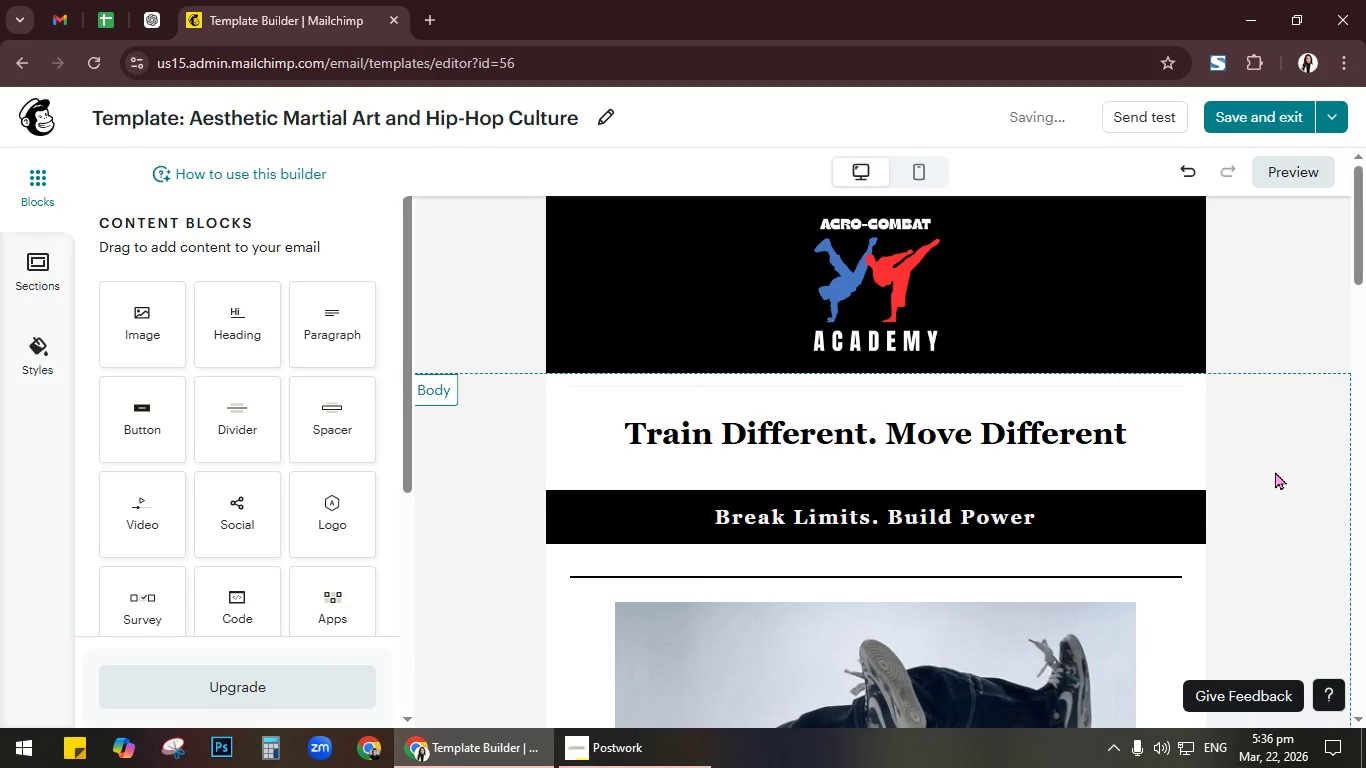 
scroll: coordinate [1275, 471], scroll_direction: down, amount: 20.0
 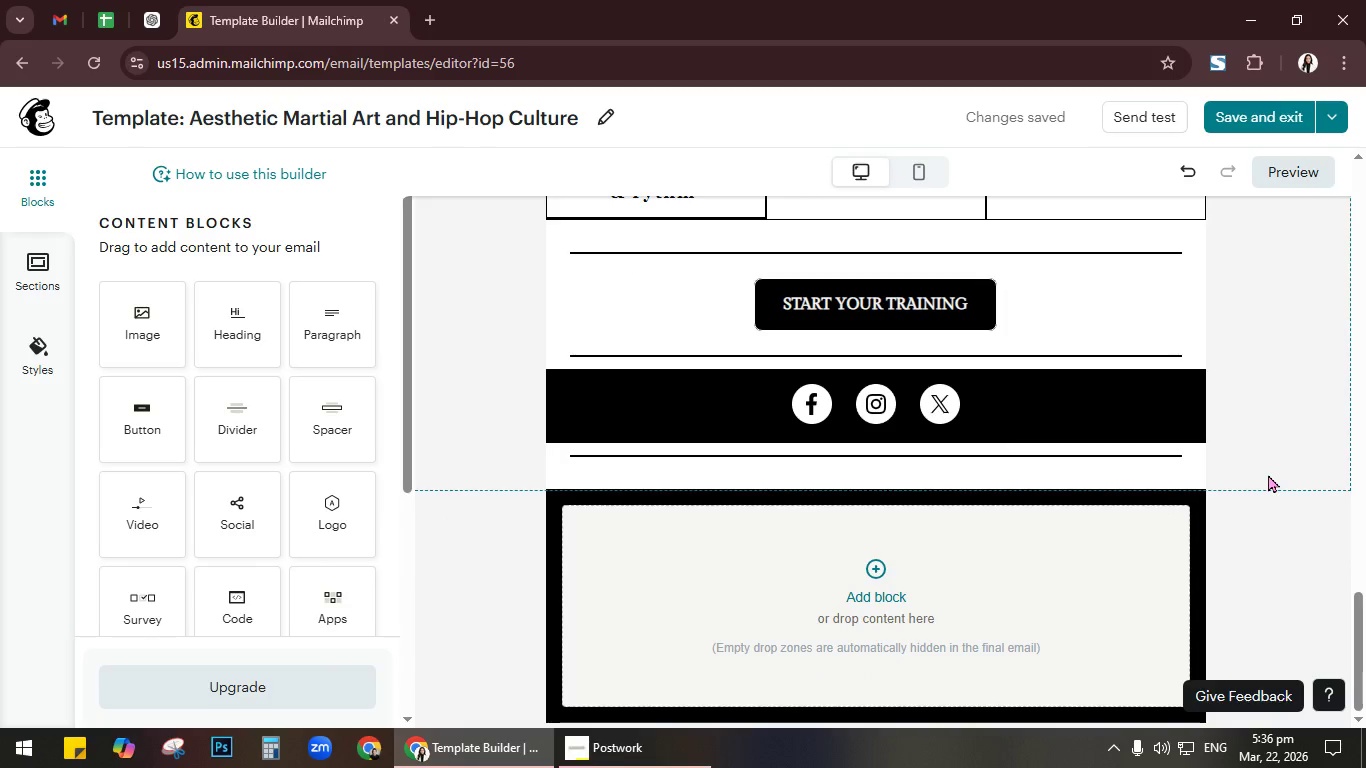 
wait(5.72)
 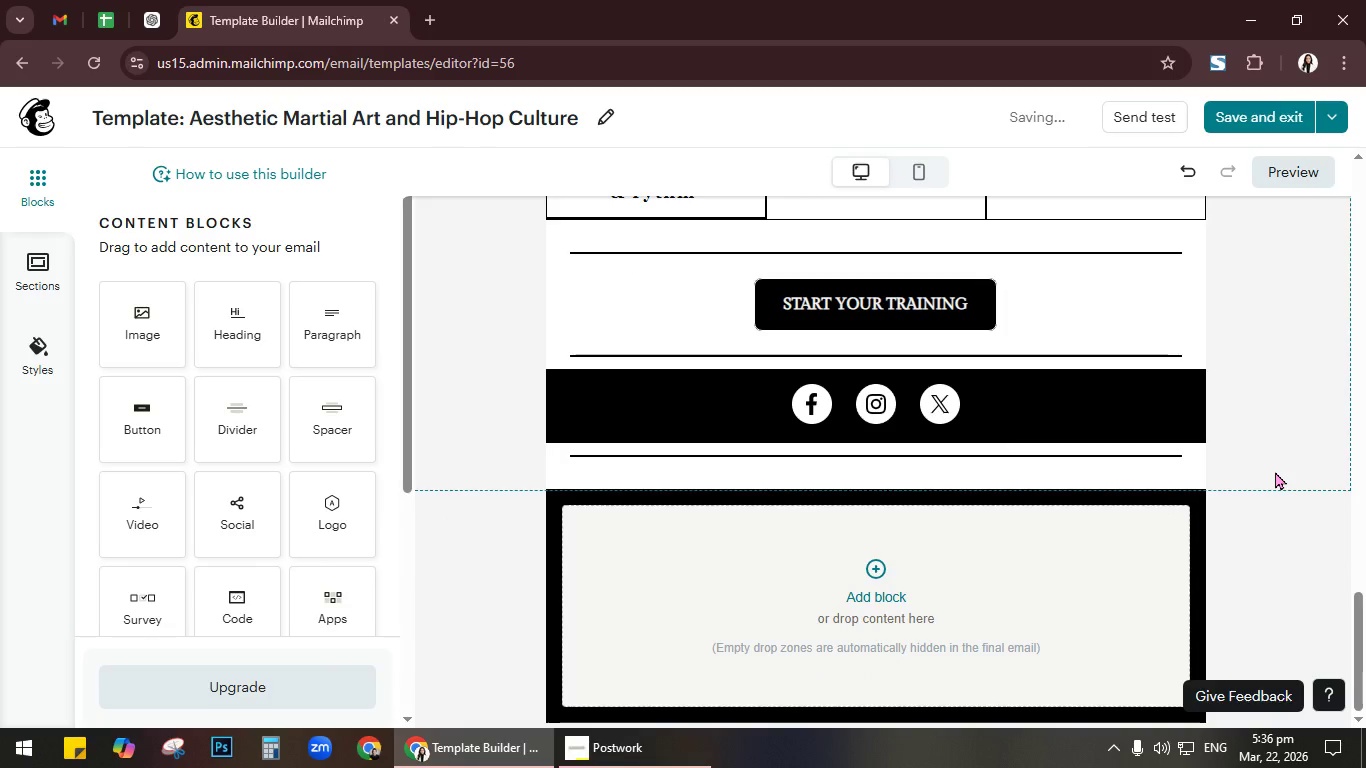 
left_click([662, 750])